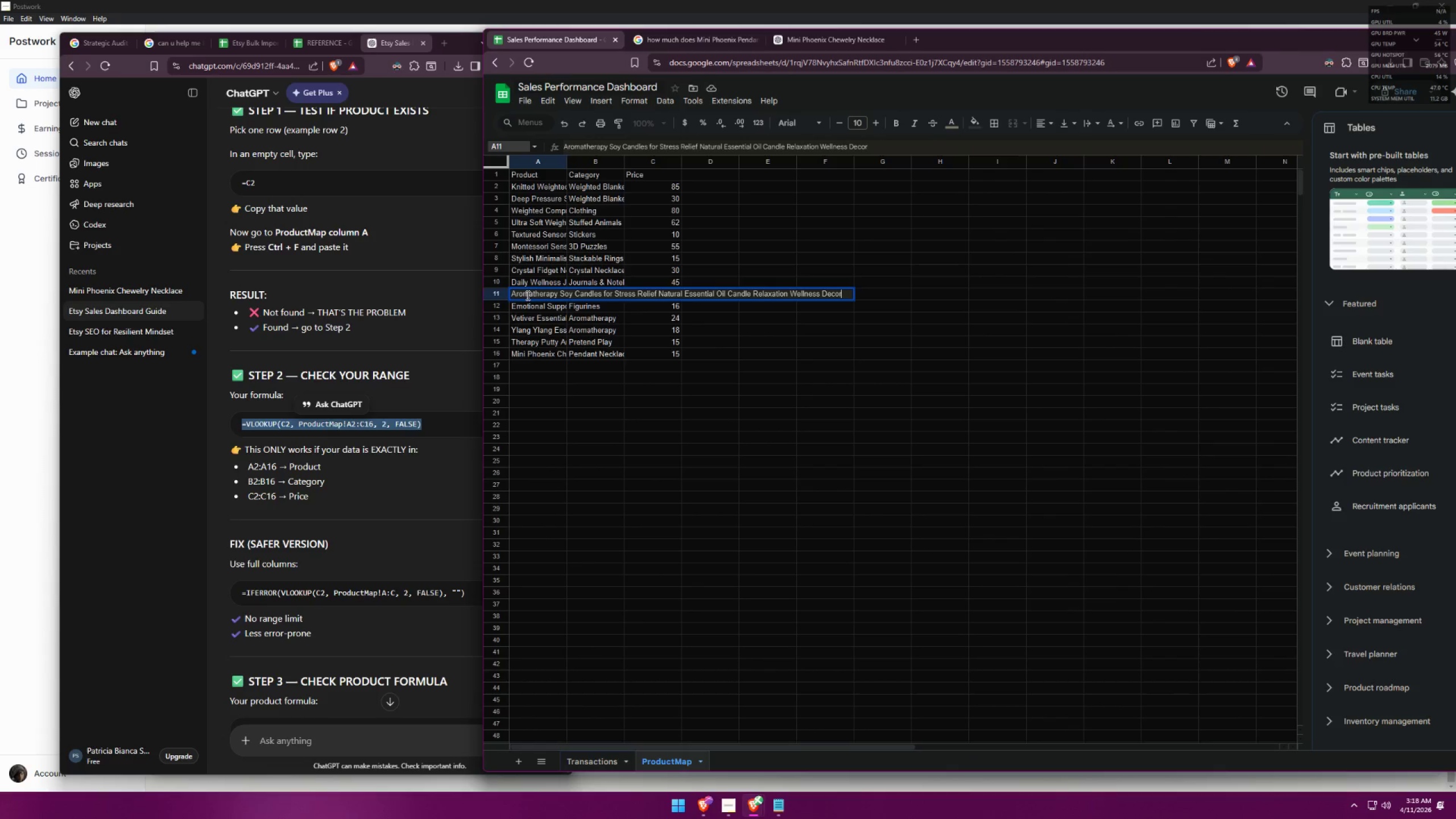 
key(Control+V)
 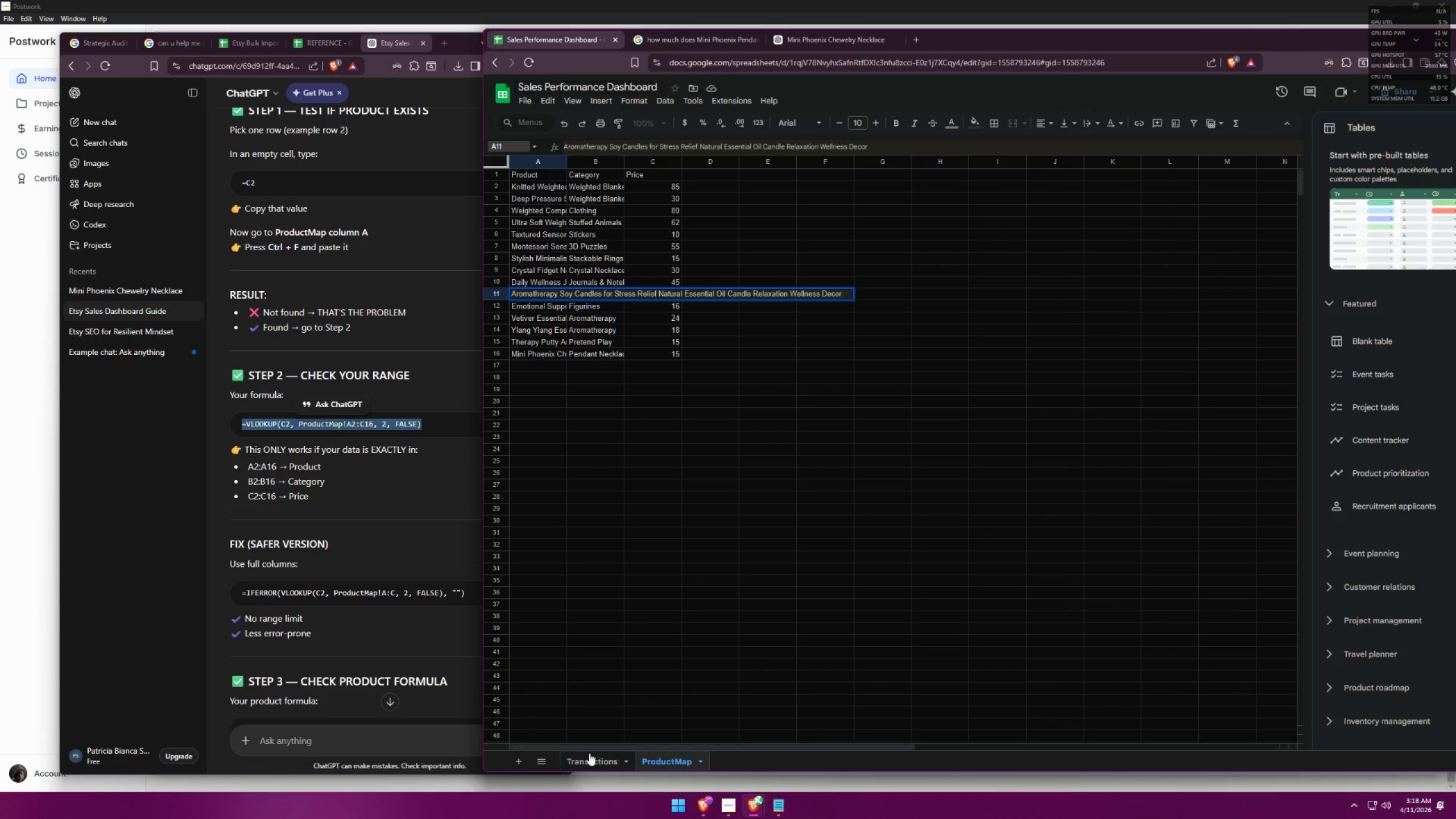 
left_click([588, 758])
 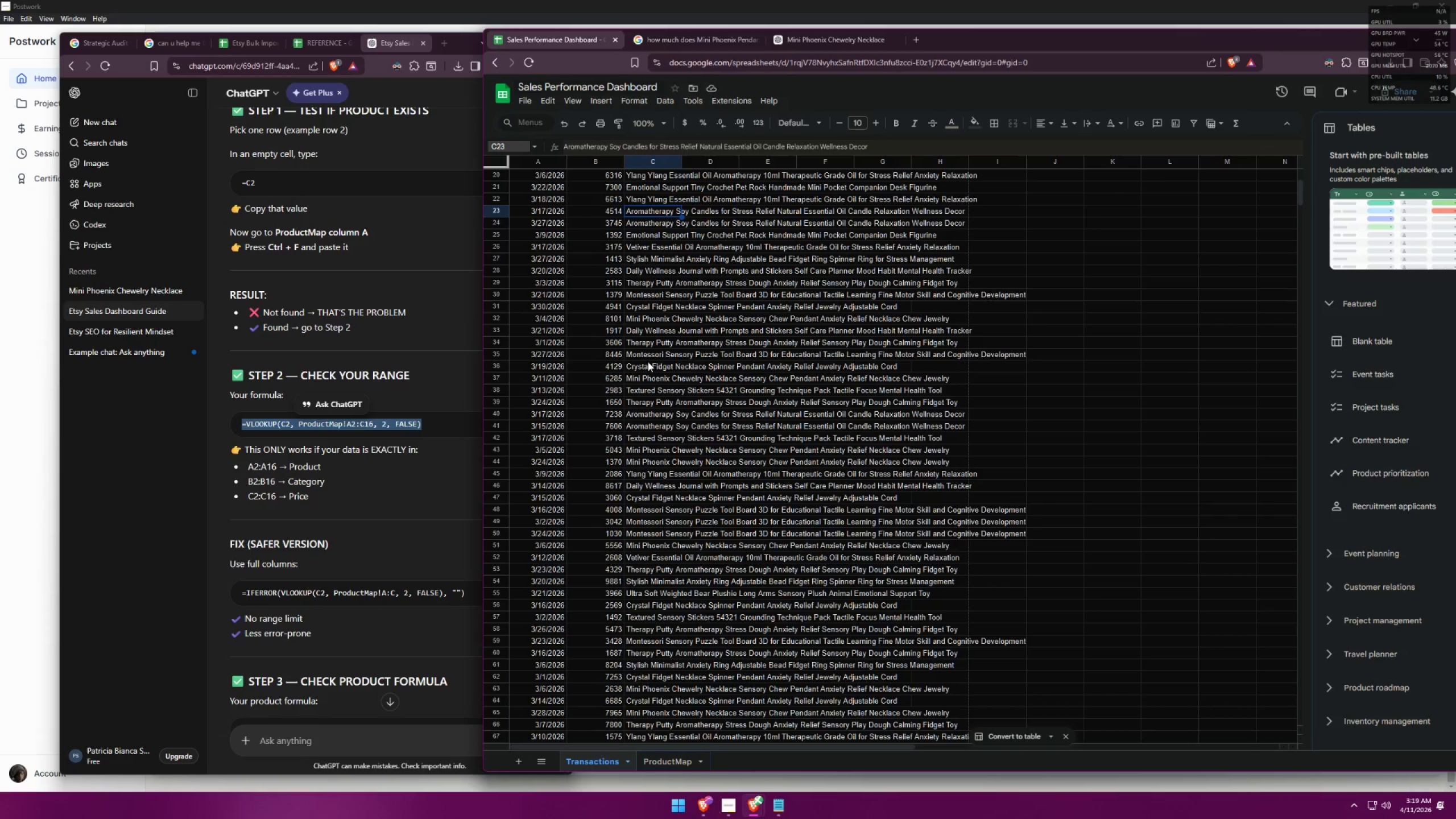 
double_click([655, 237])
 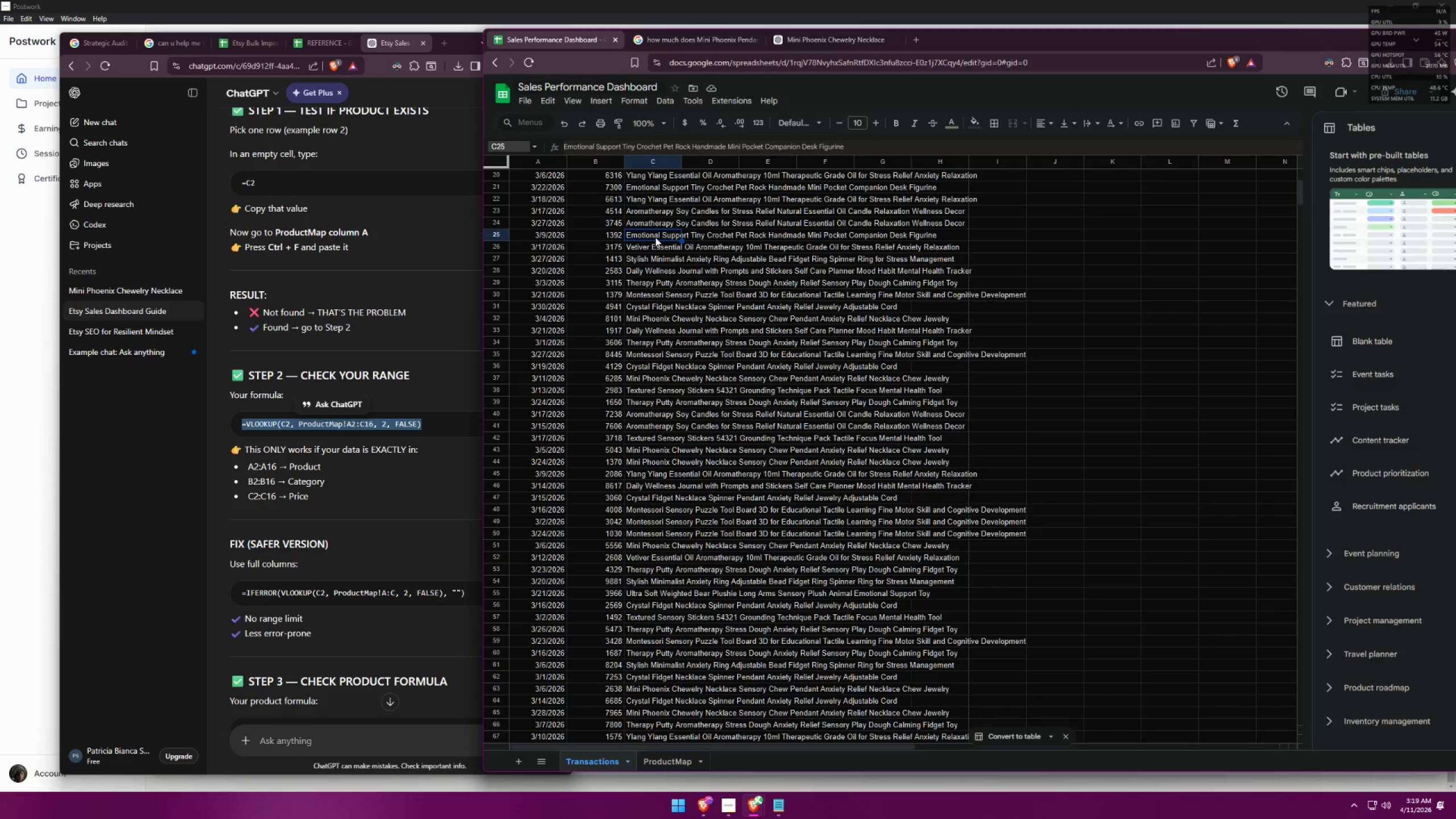 
triple_click([655, 237])
 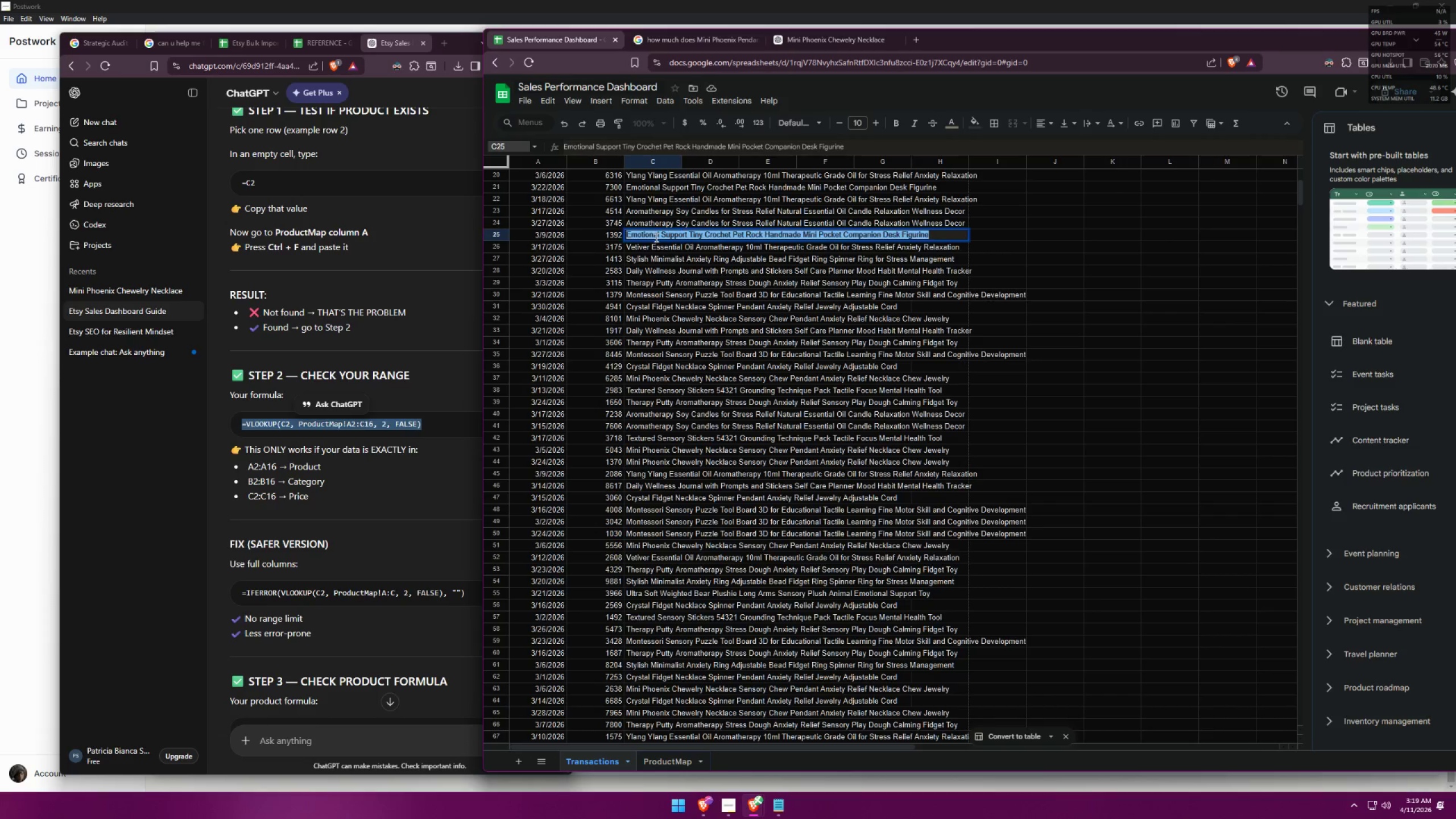 
key(Control+ControlLeft)
 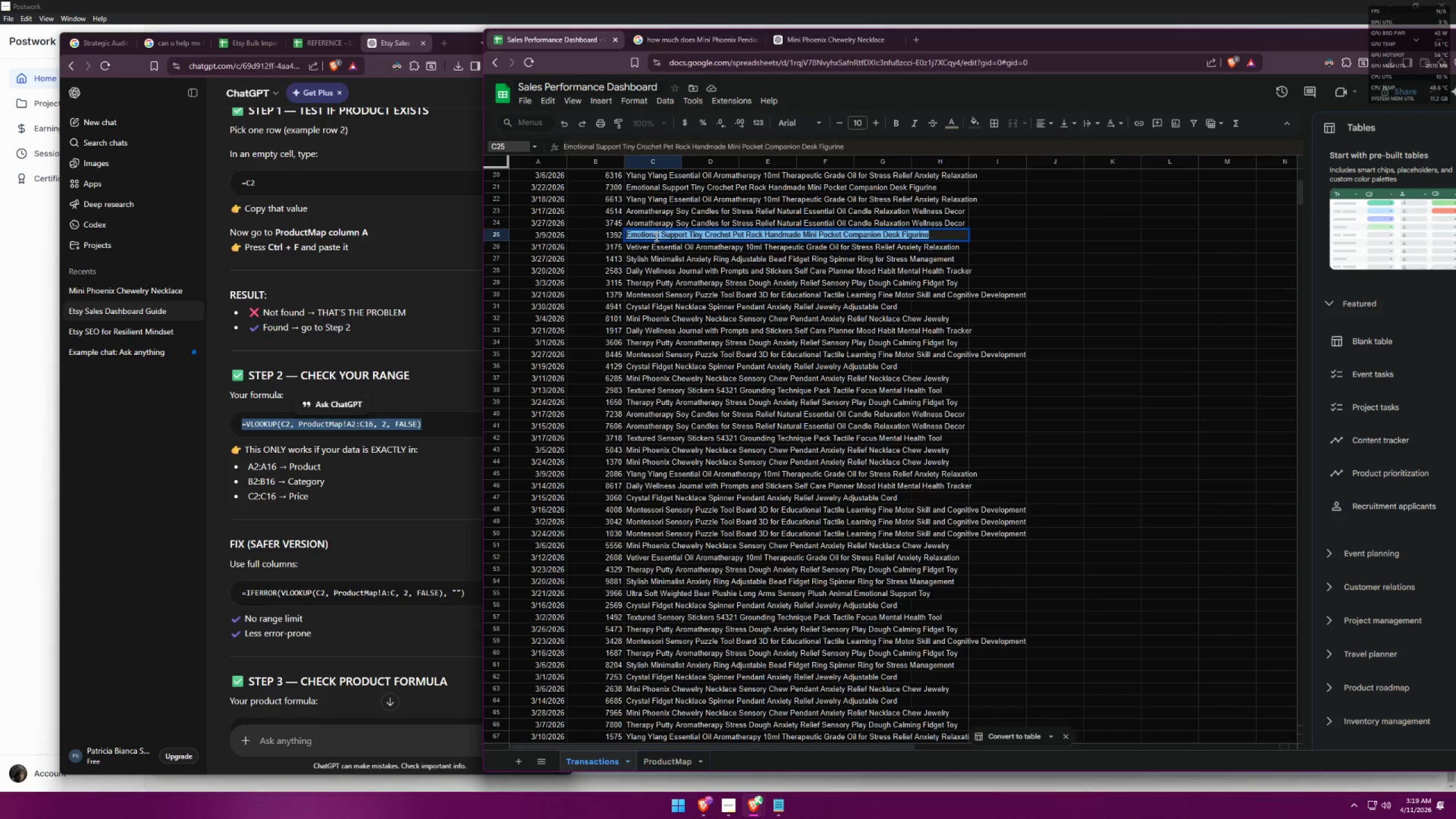 
key(Control+C)
 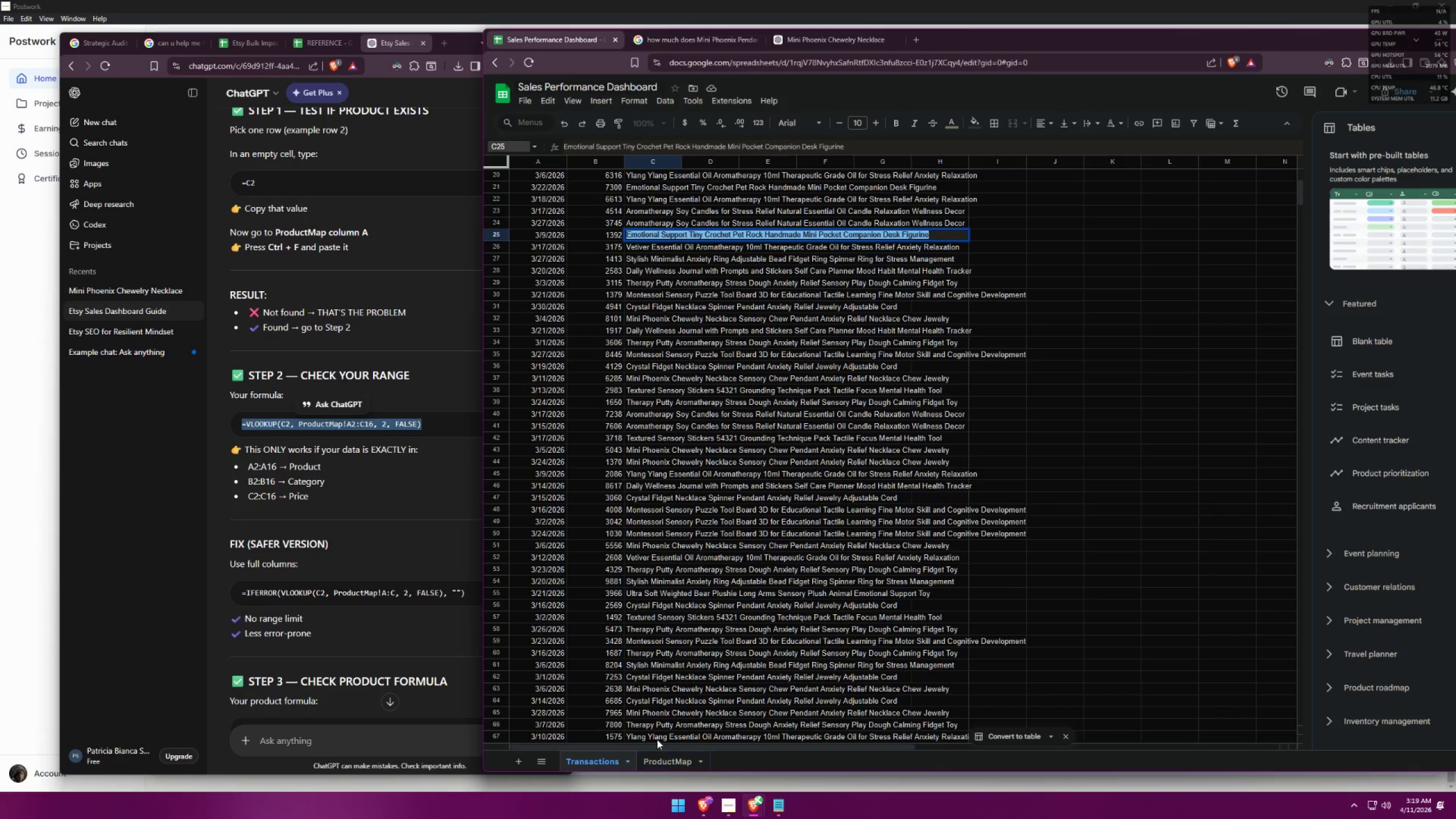 
left_click([661, 761])
 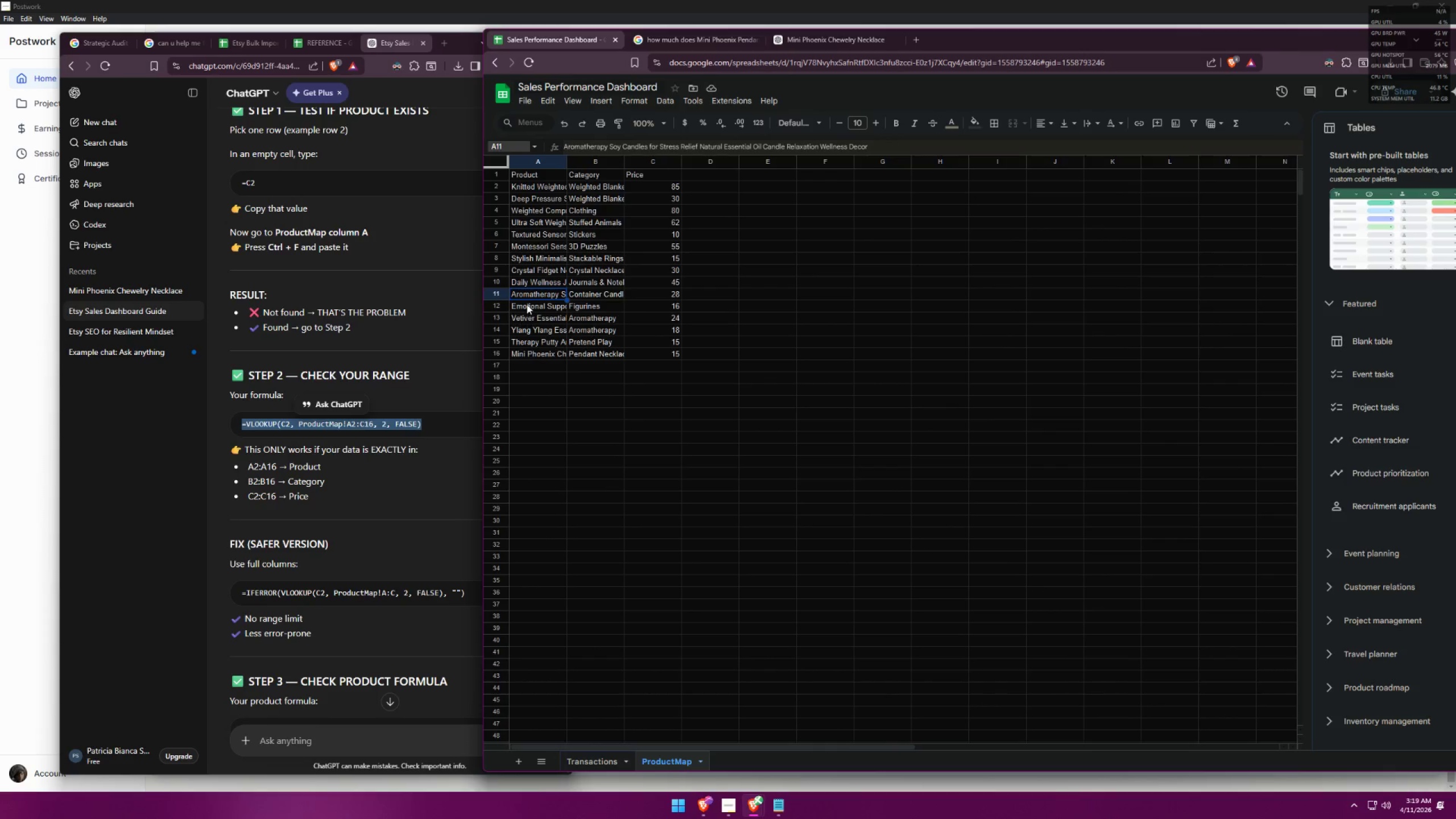 
double_click([527, 304])
 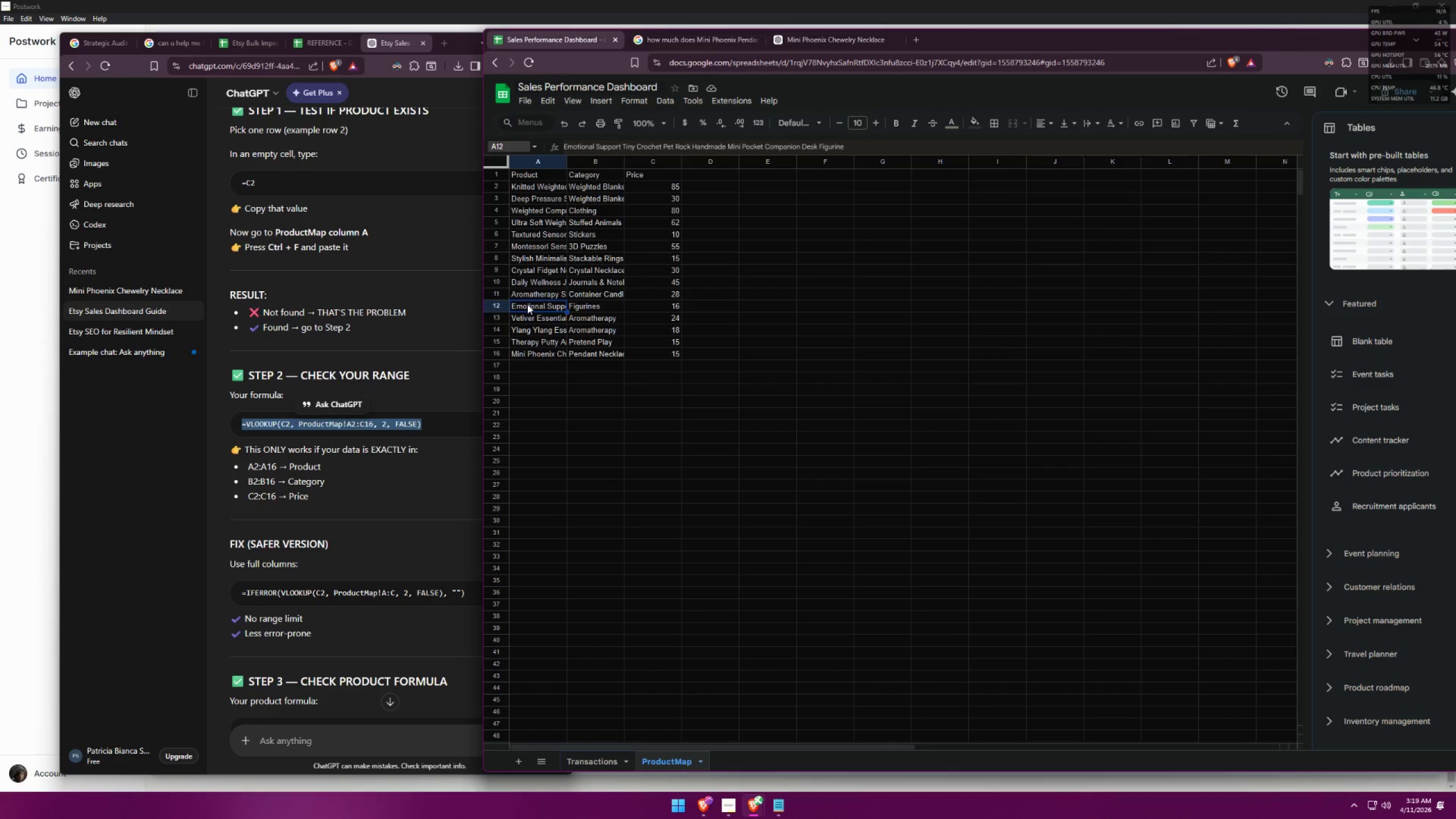 
triple_click([527, 304])
 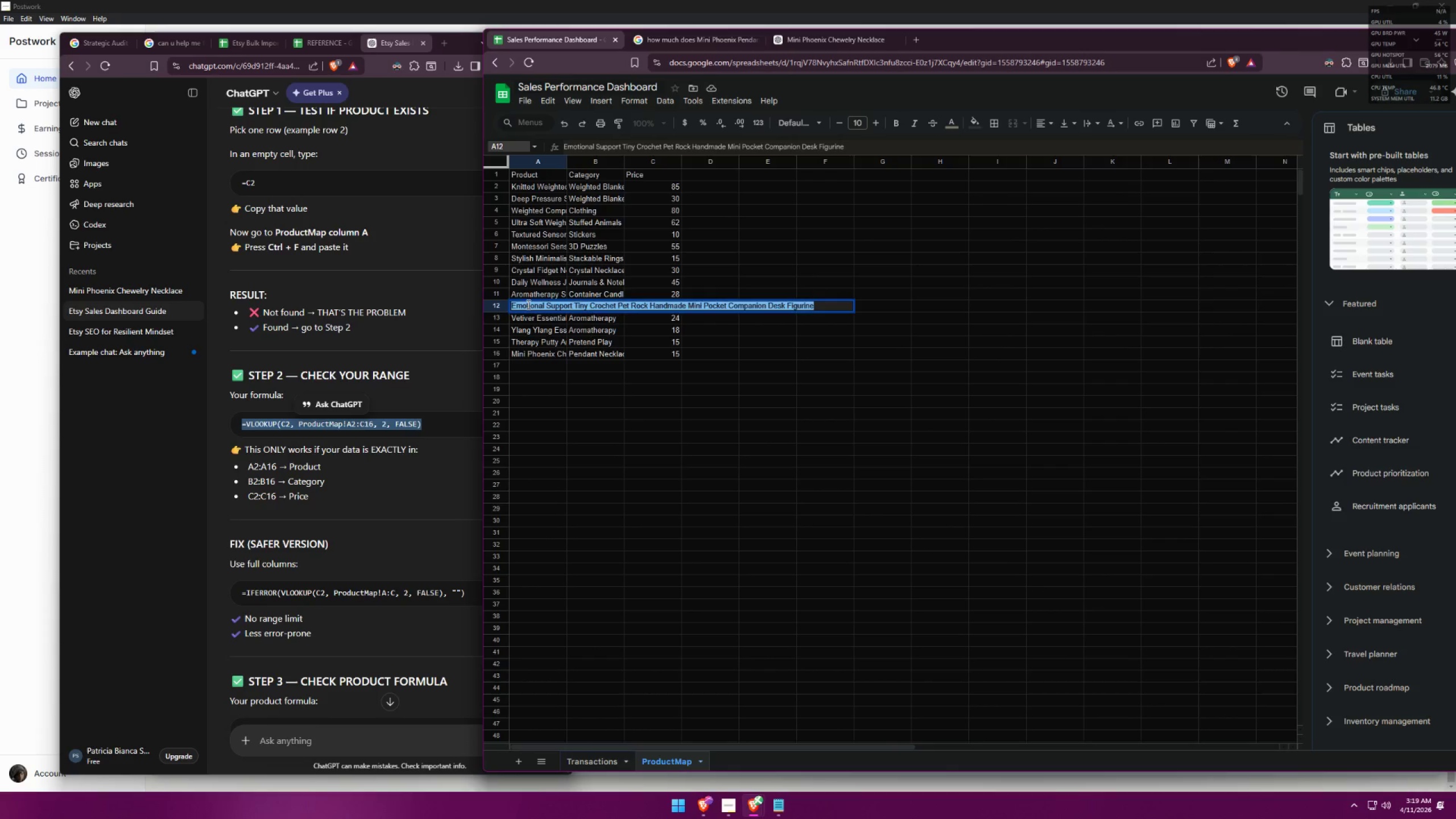 
key(Control+ControlLeft)
 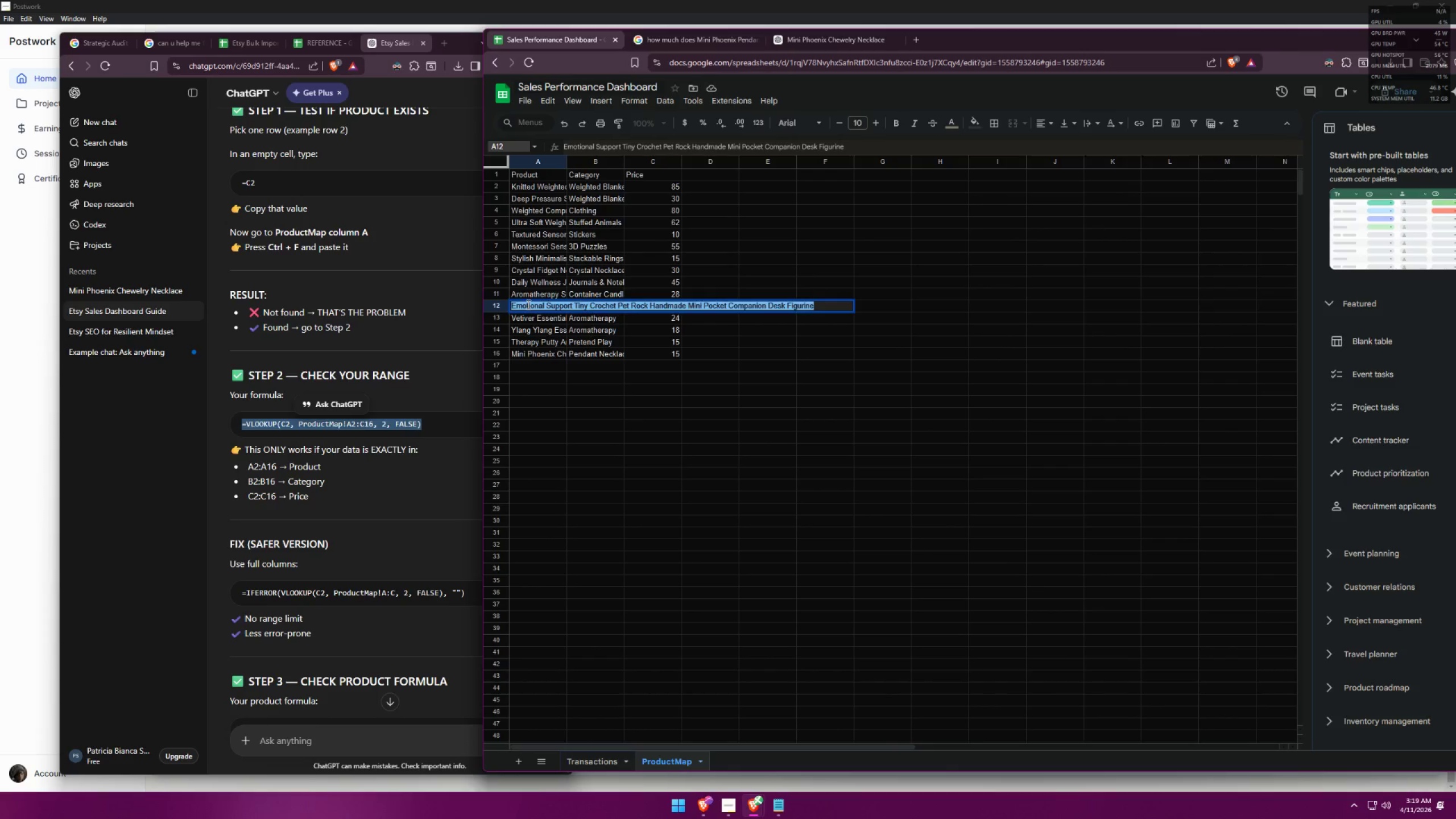 
key(Control+V)
 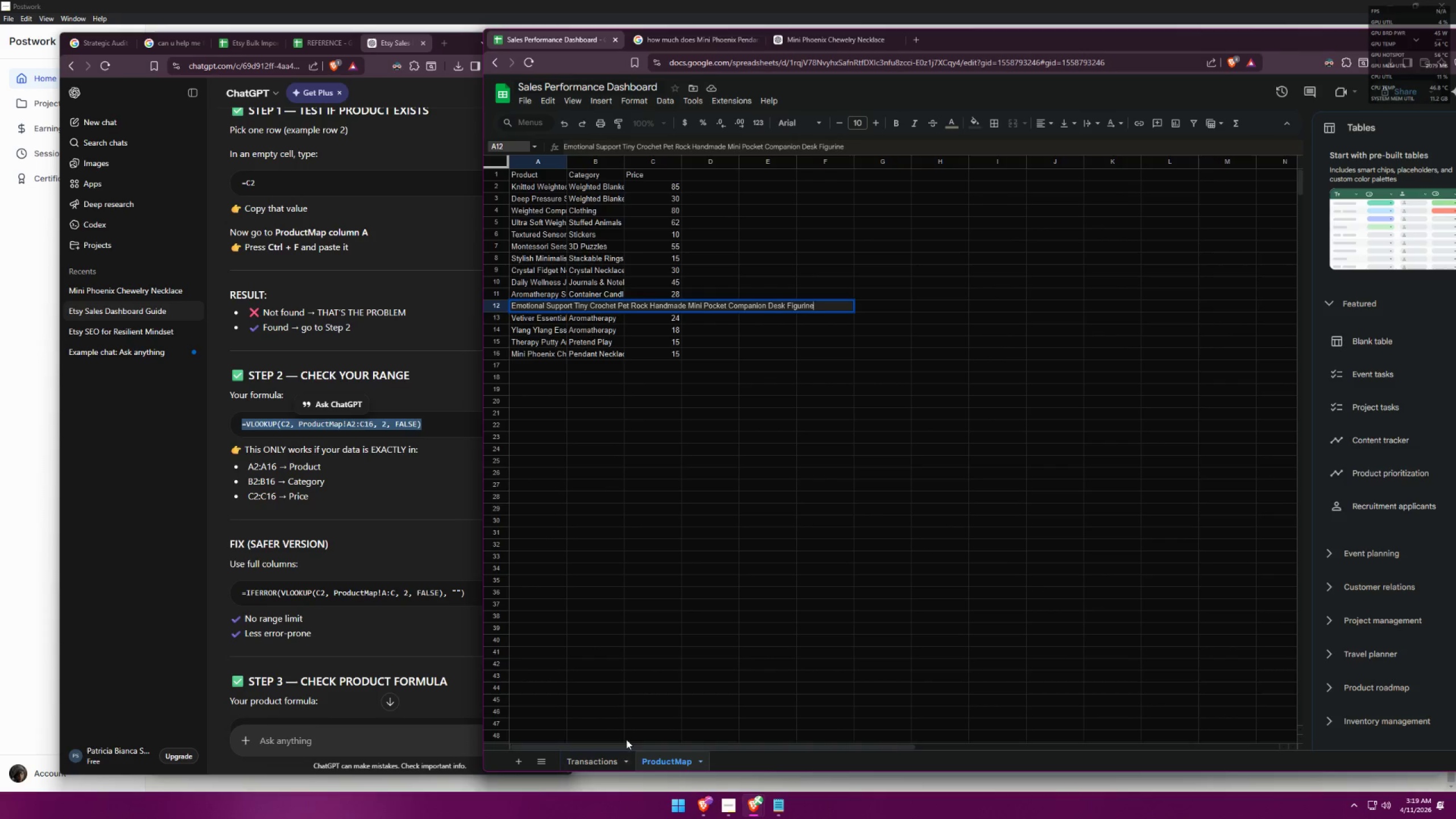 
left_click([613, 760])
 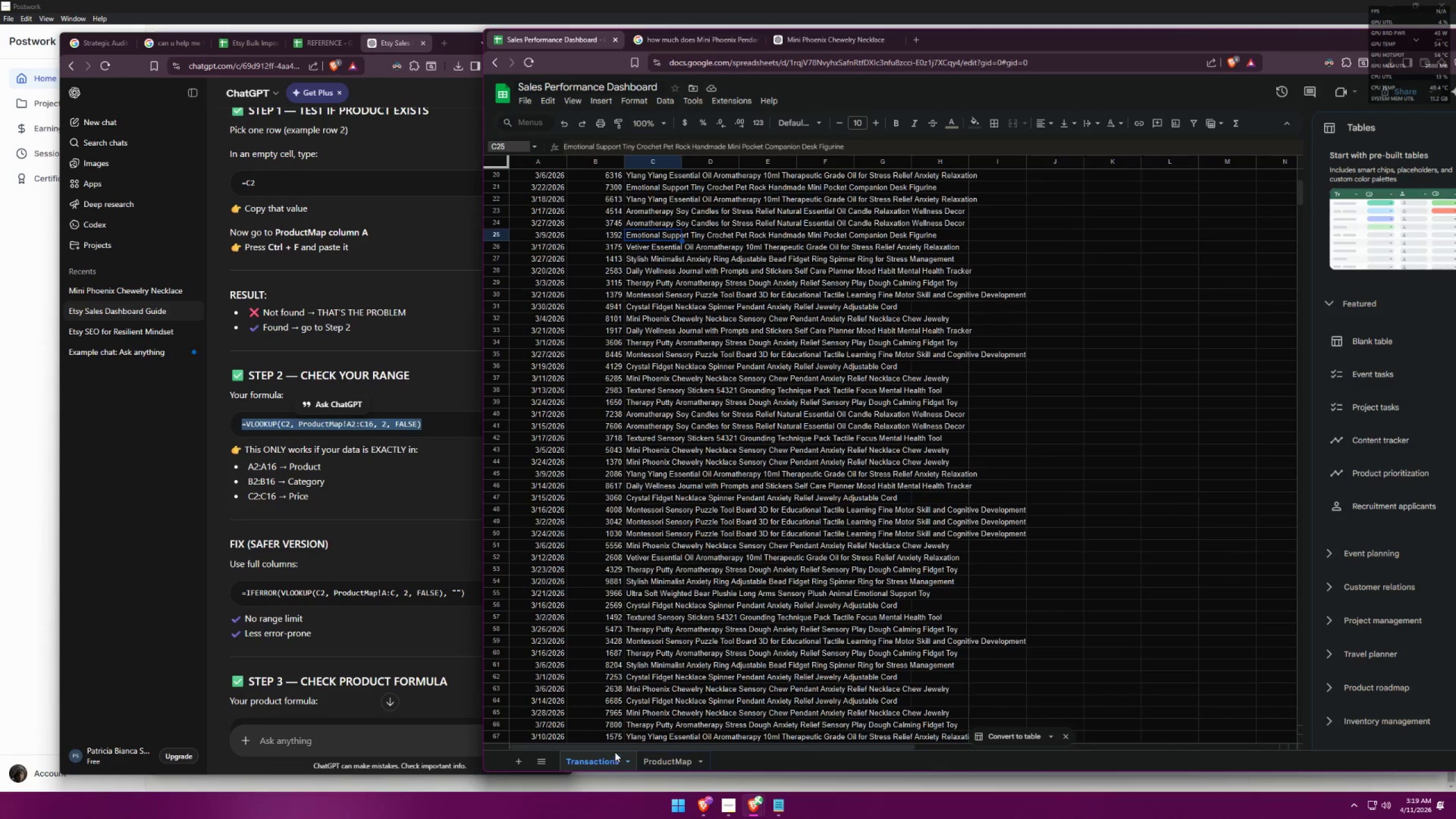 
scroll: coordinate [680, 668], scroll_direction: down, amount: 1.0
 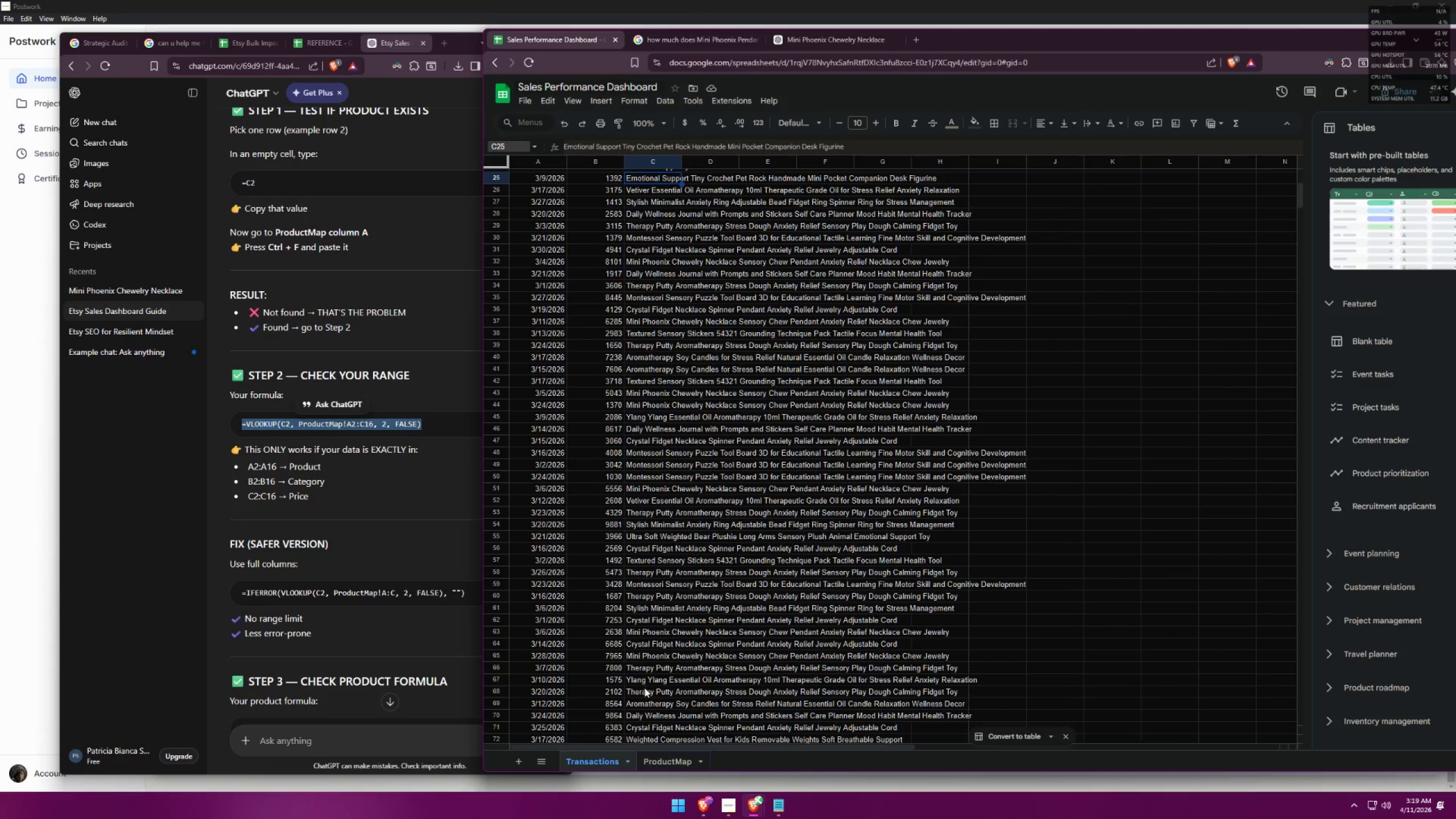 
double_click([642, 676])
 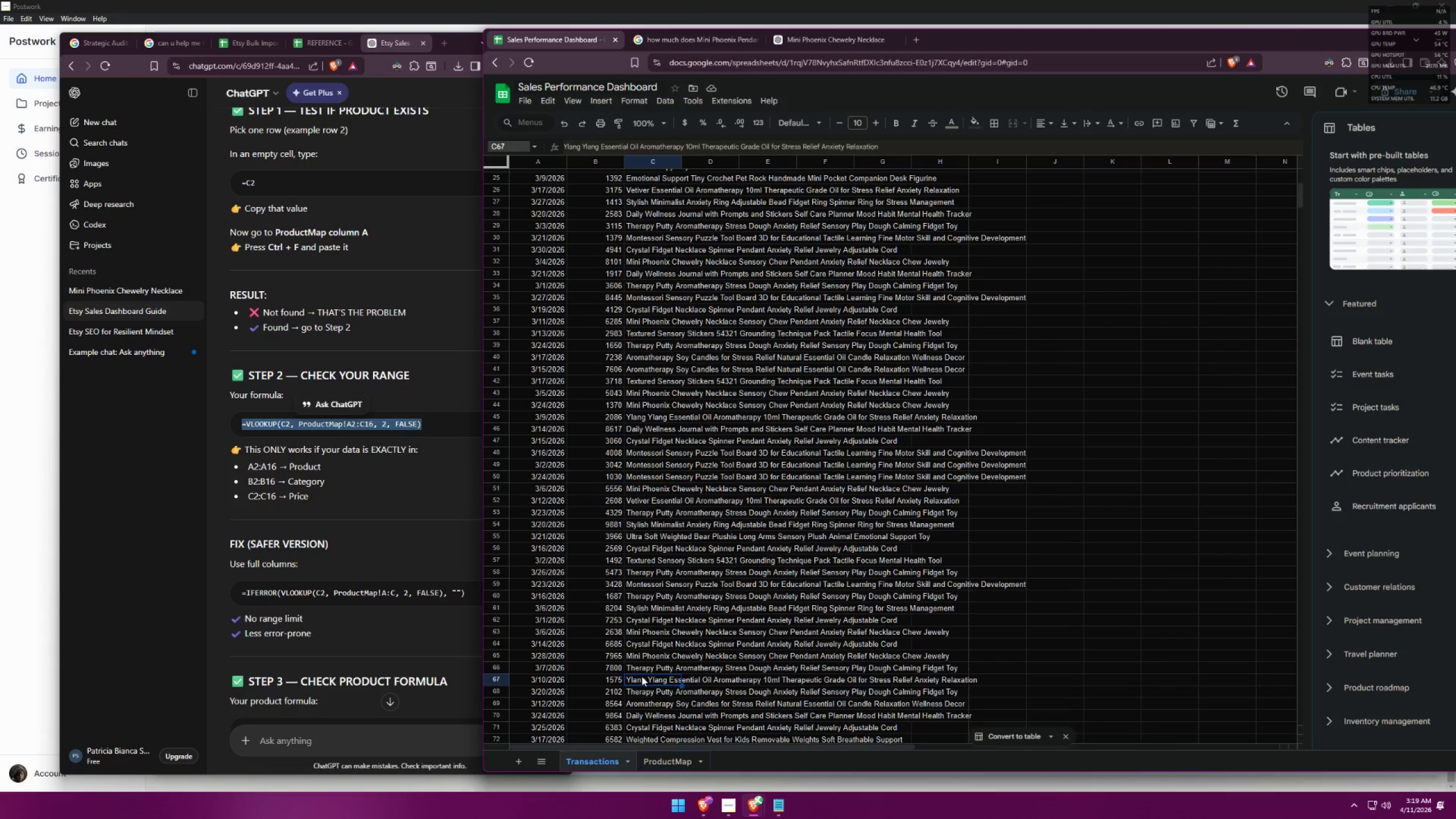 
triple_click([642, 676])
 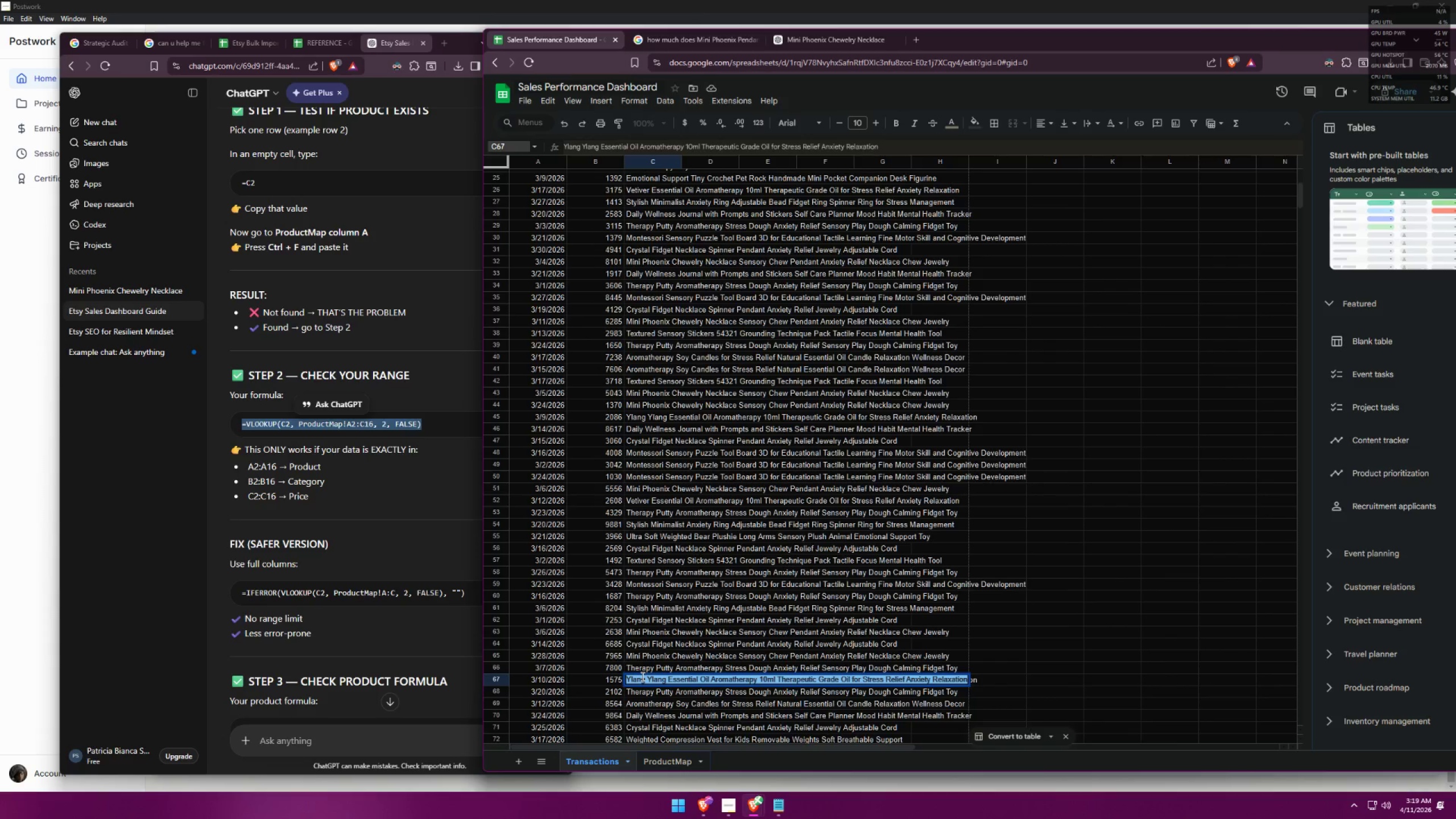 
key(Control+C)
 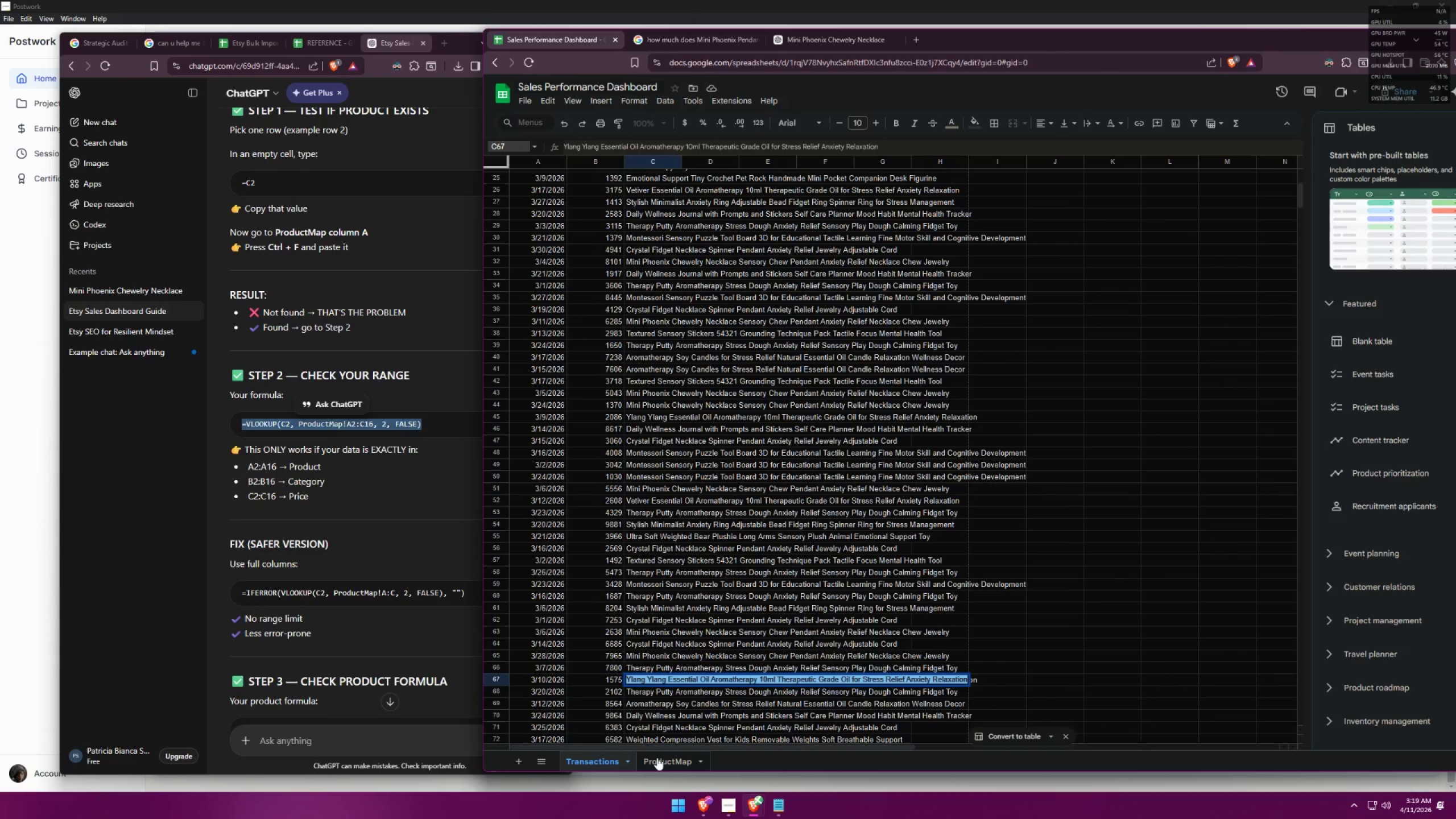 
left_click([658, 761])
 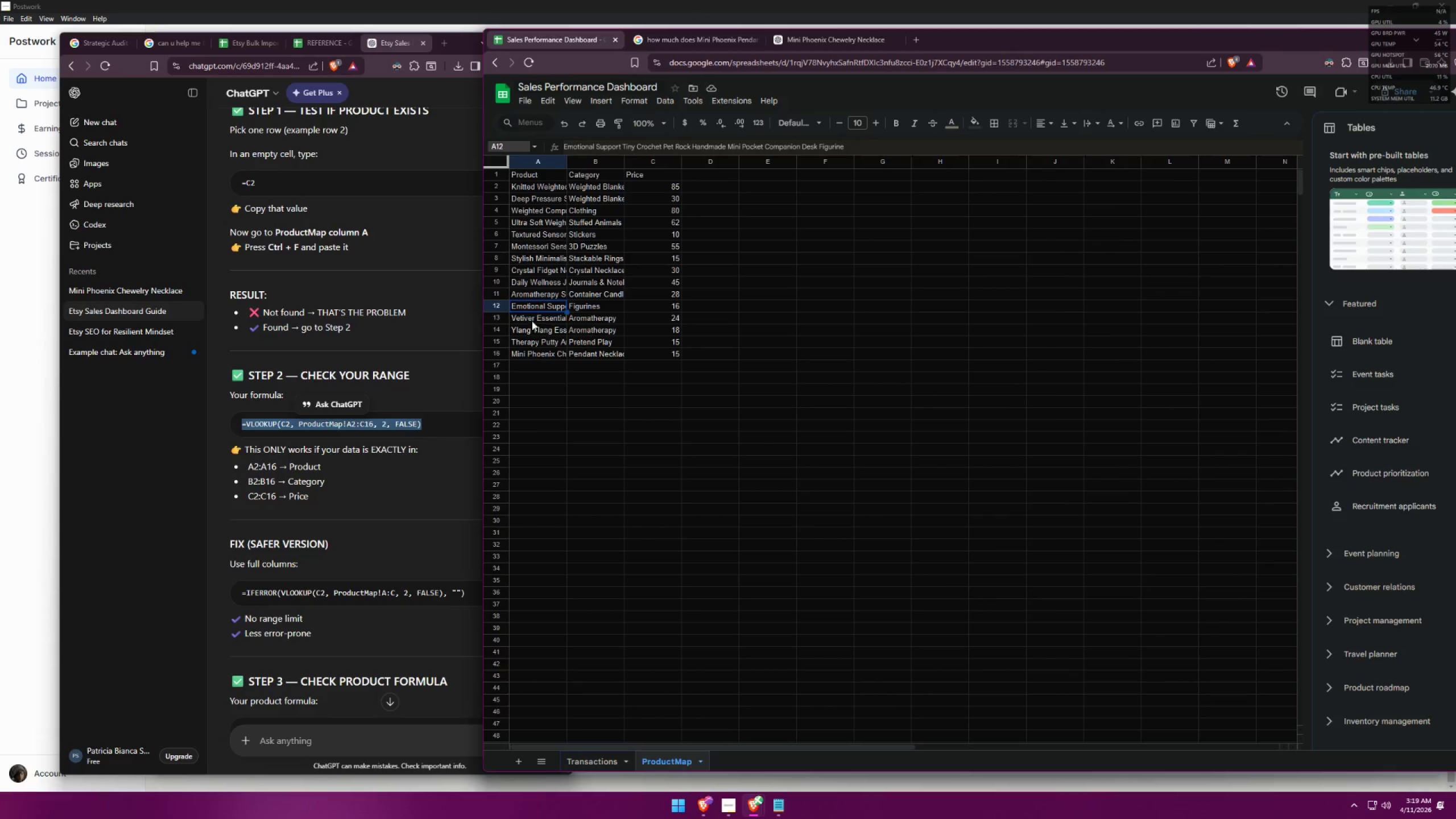 
double_click([532, 330])
 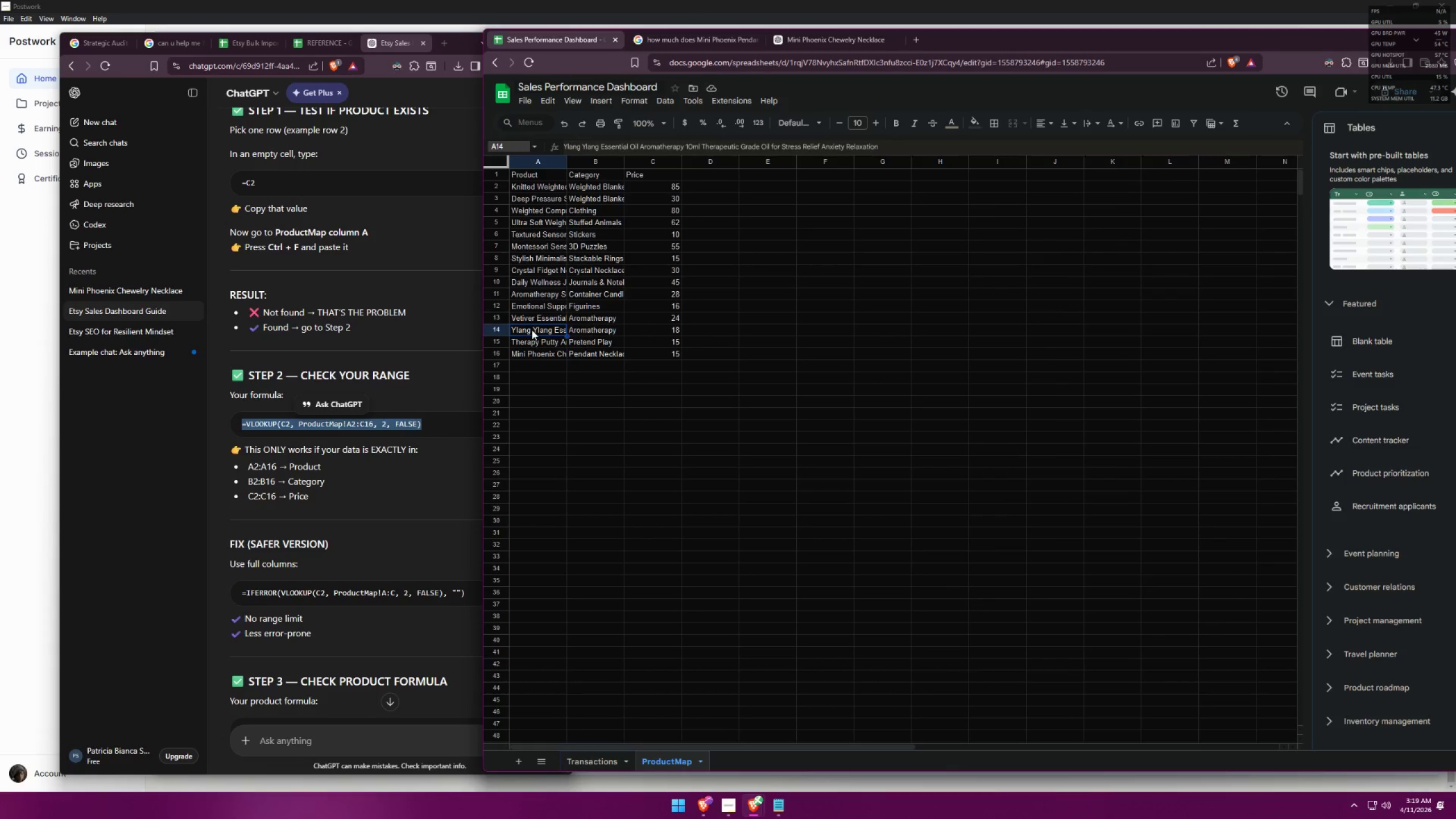 
triple_click([532, 330])
 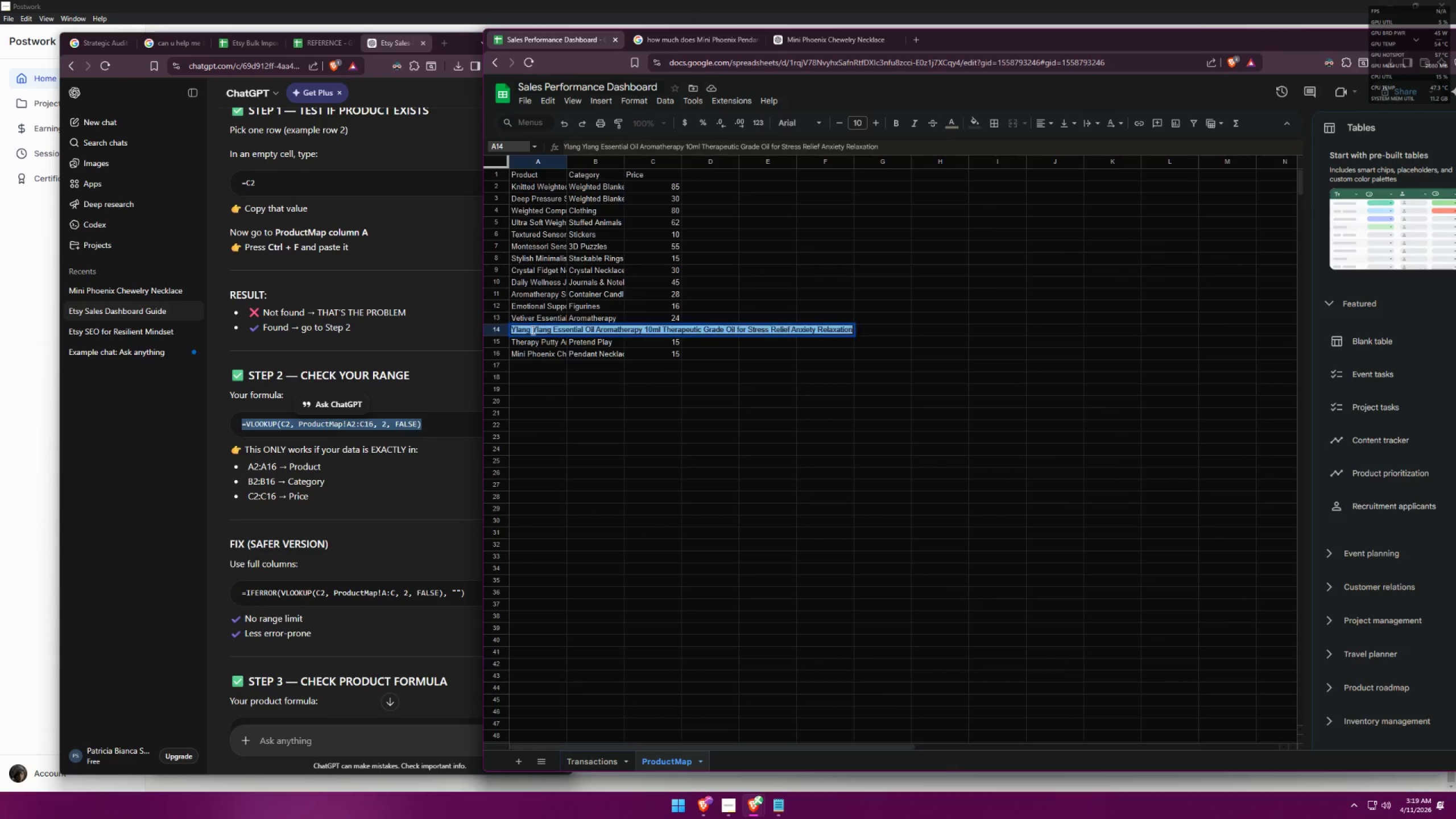 
key(Control+ControlLeft)
 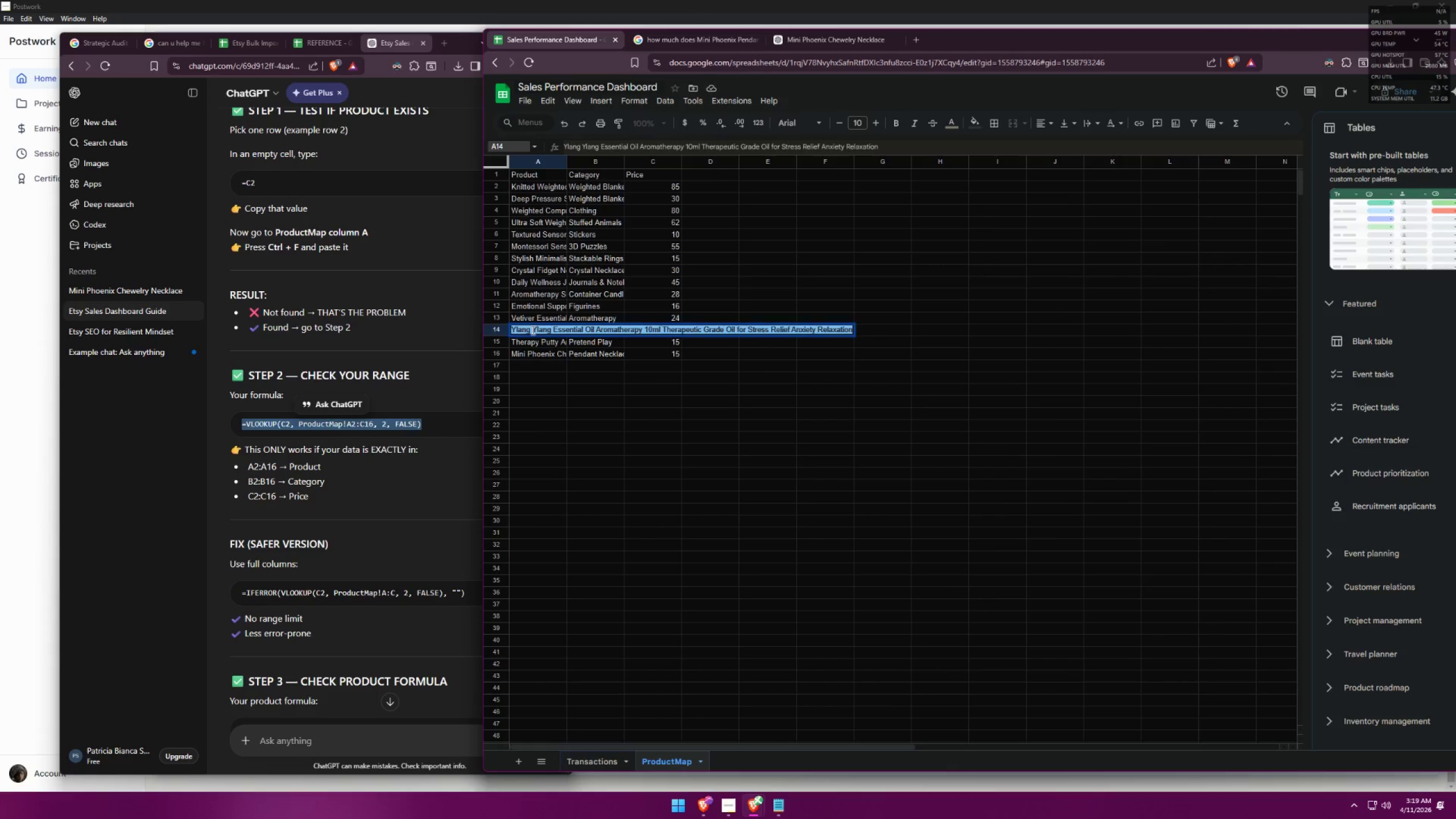 
key(Control+V)